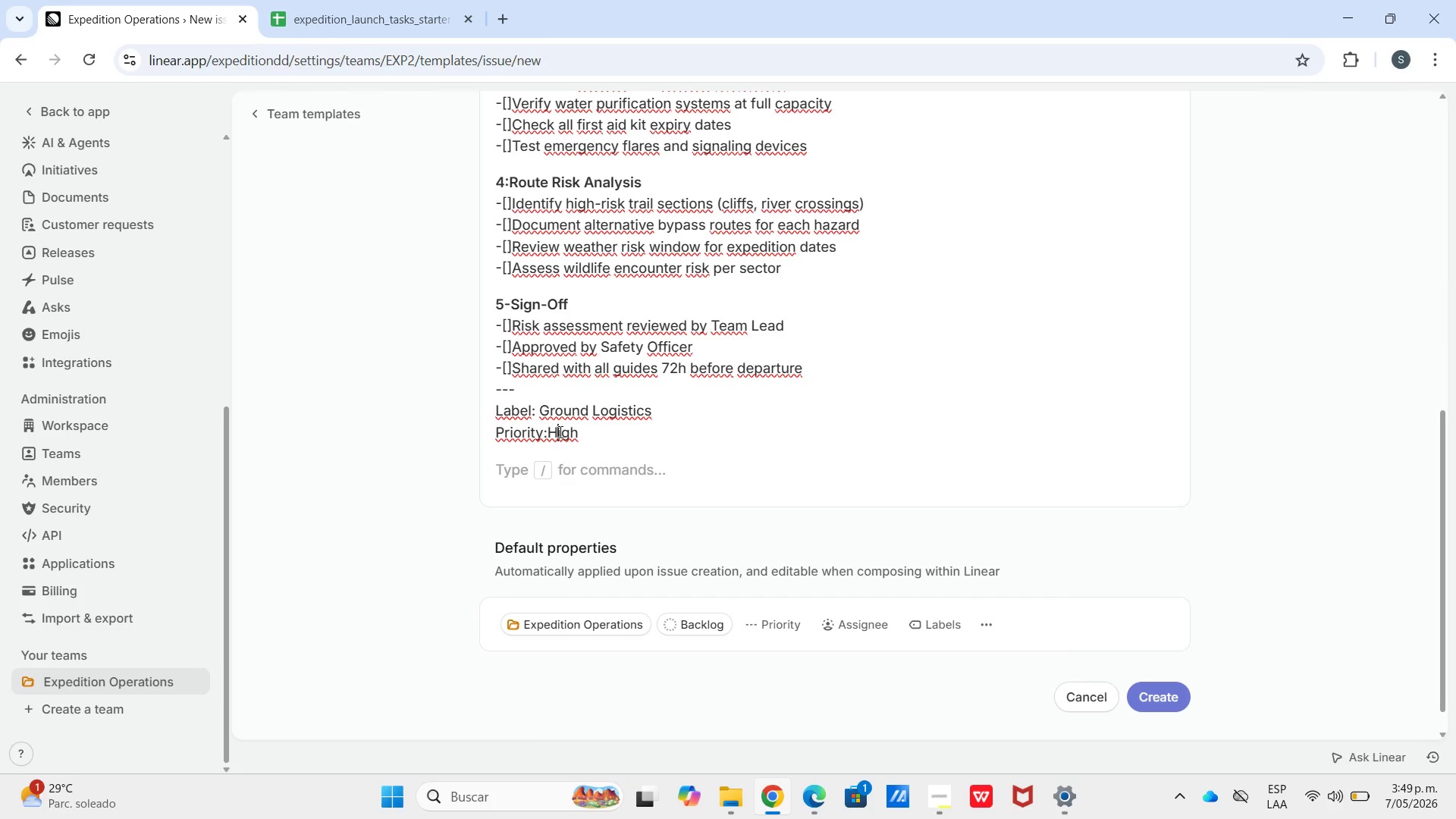 
triple_click([559, 431])
 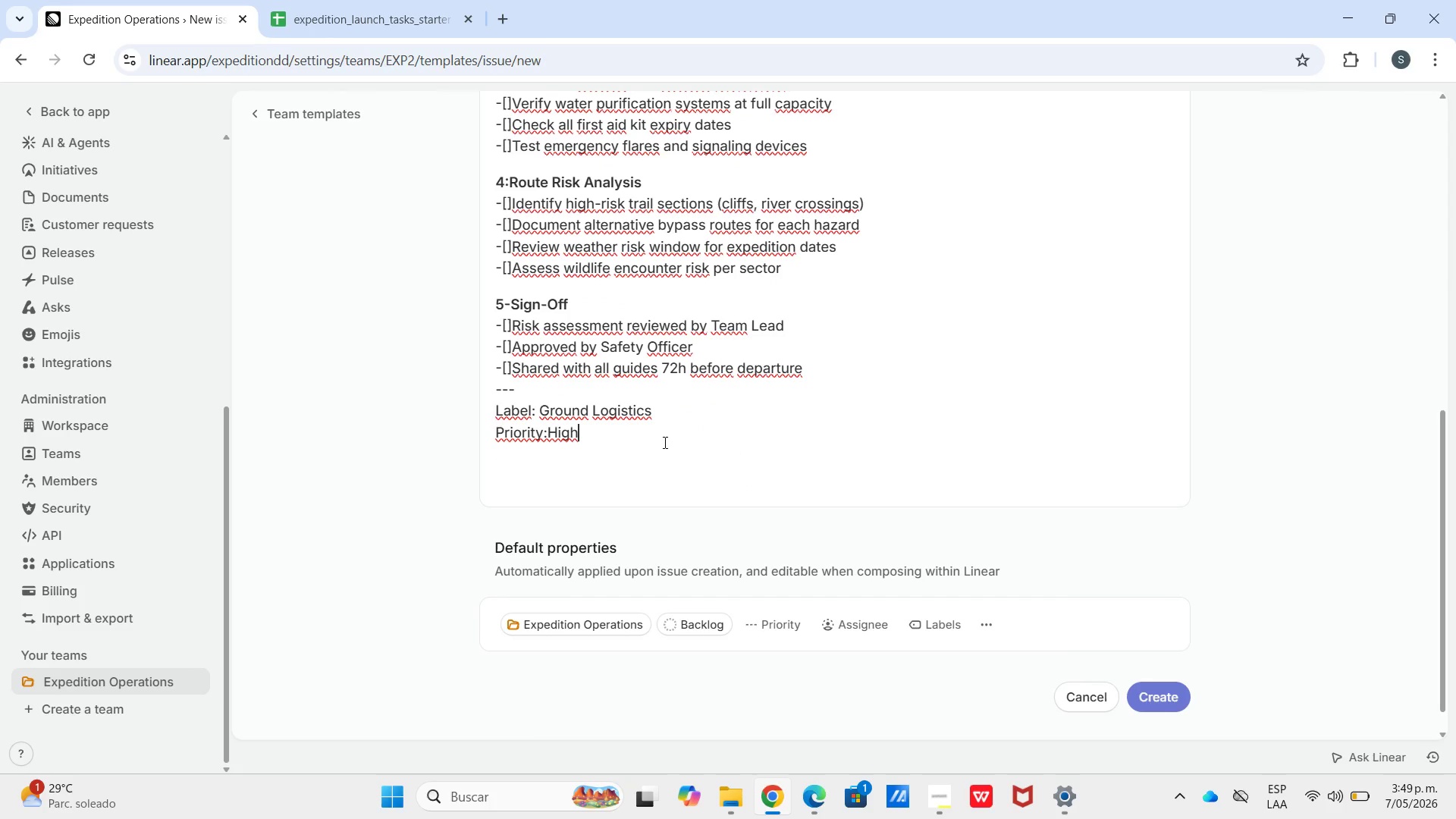 
wait(8.19)
 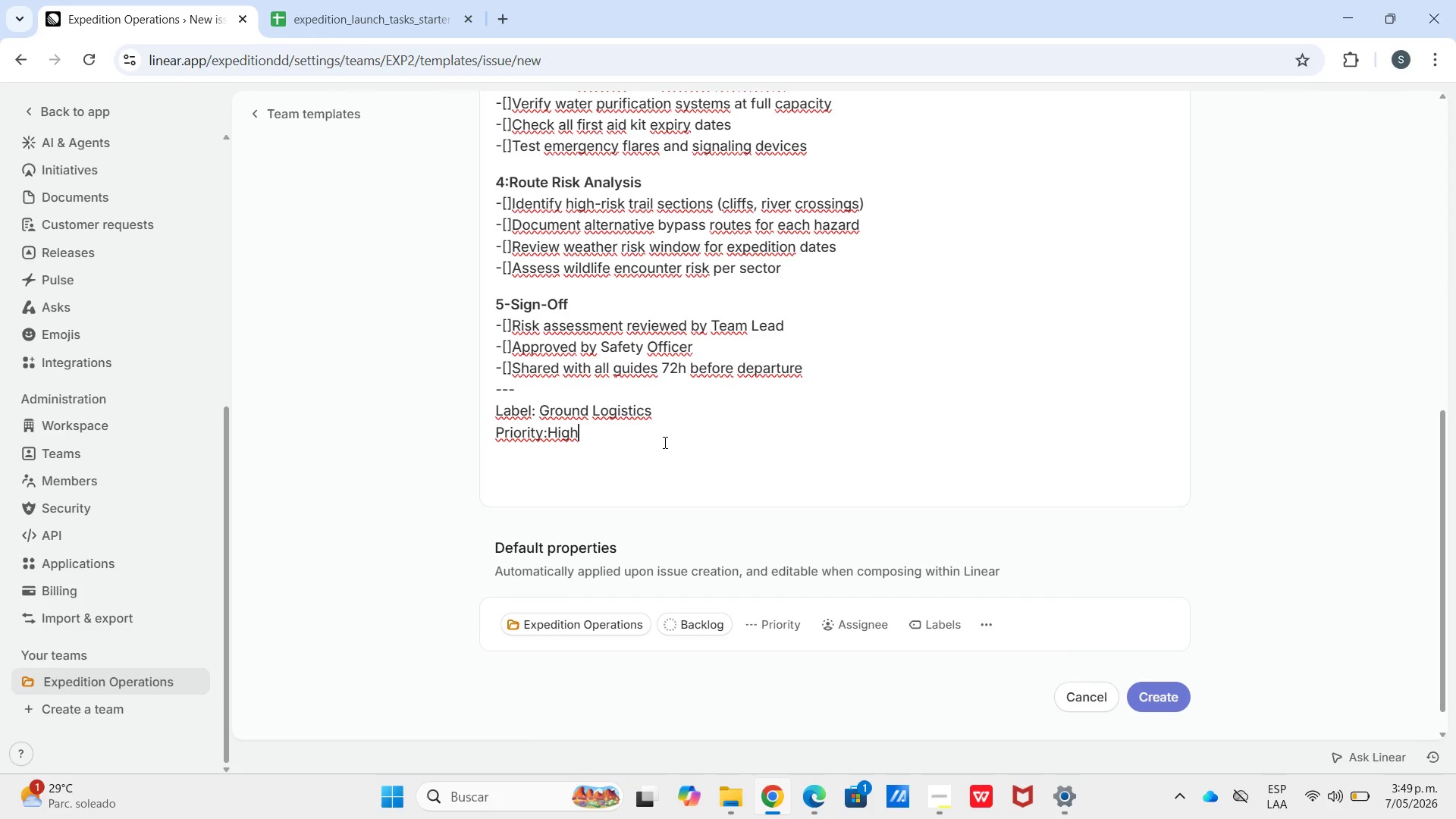 
left_click_drag(start_coordinate=[596, 457], to_coordinate=[485, 392])
 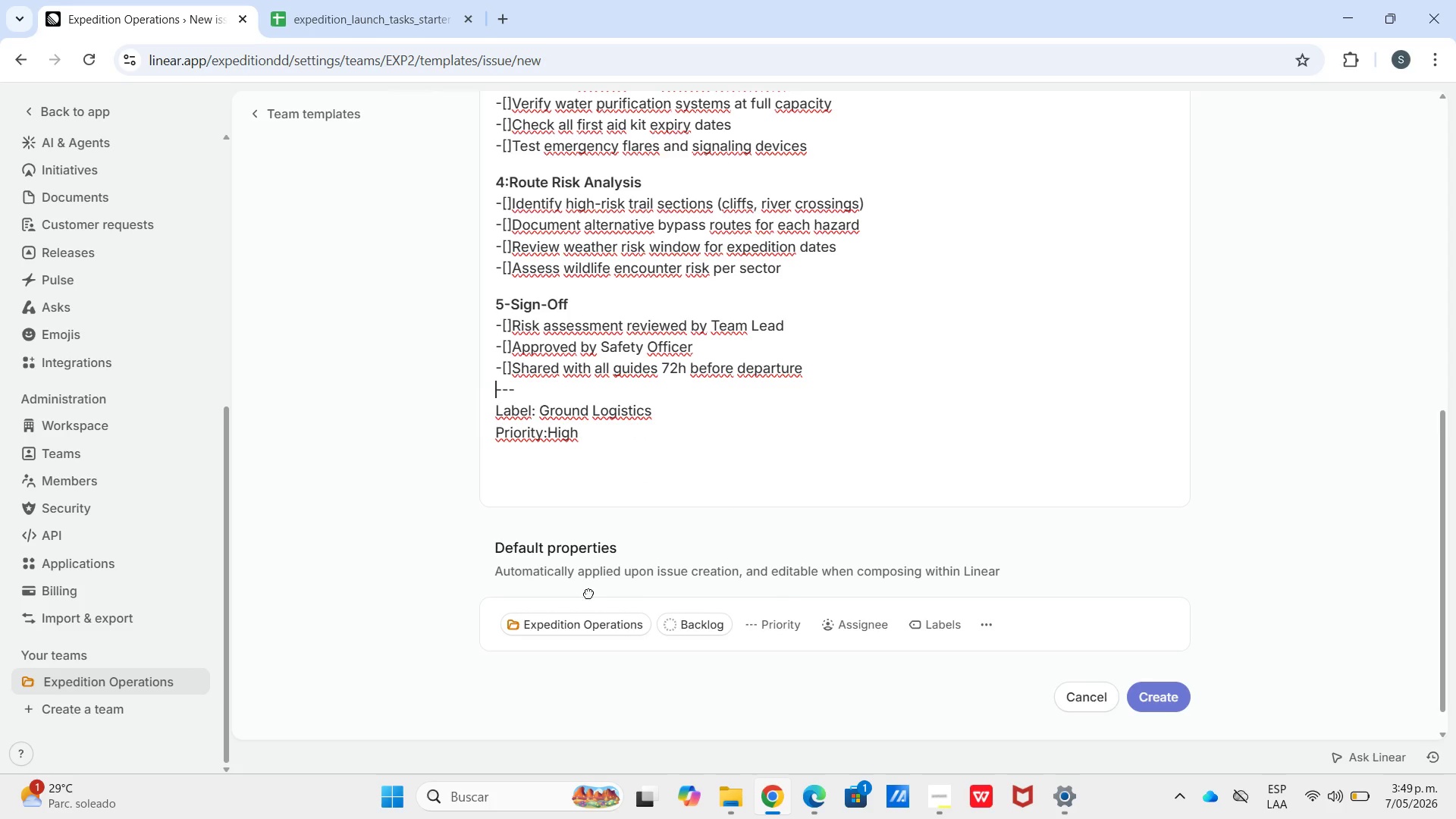 
left_click([760, 621])
 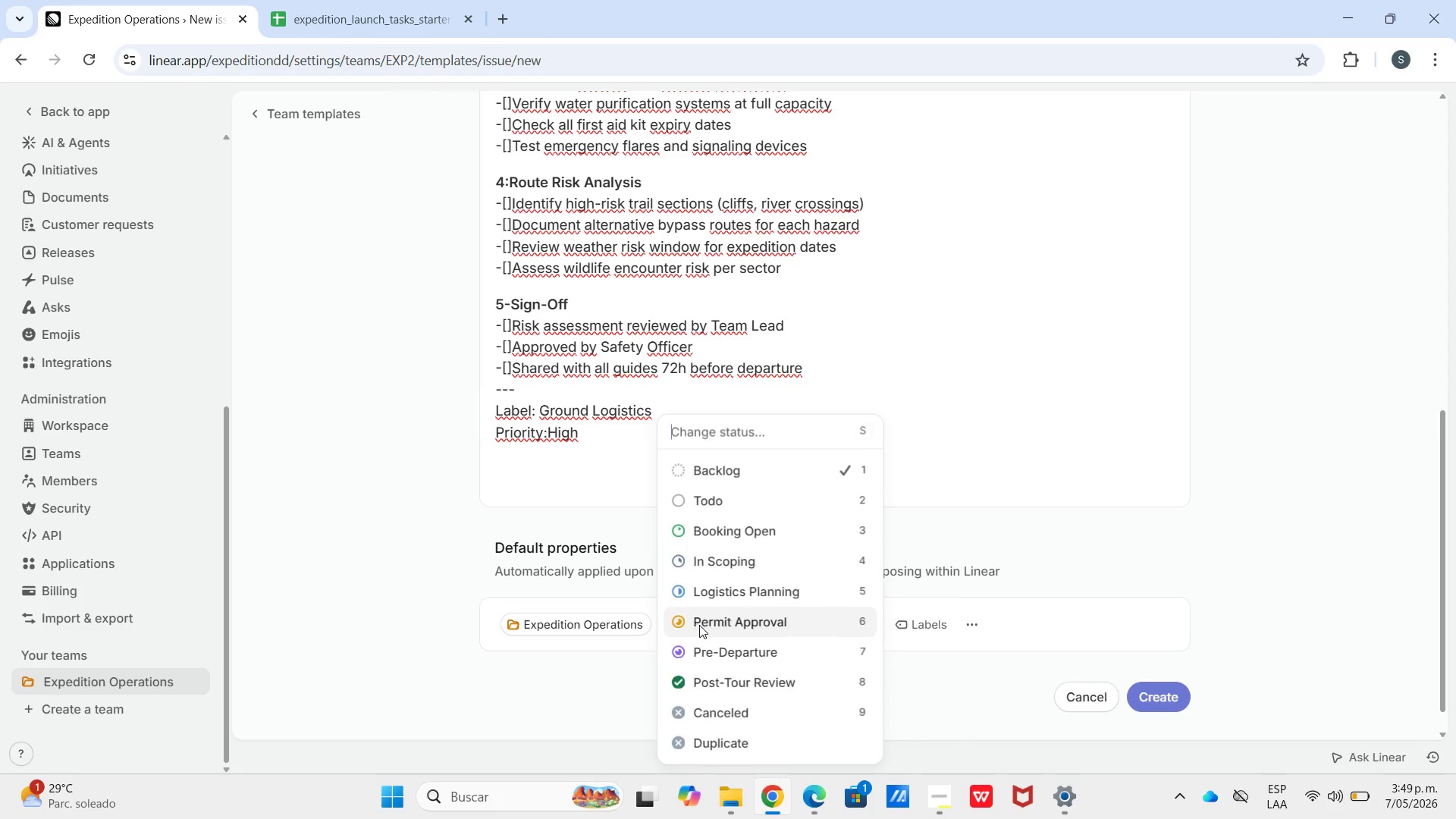 
wait(8.34)
 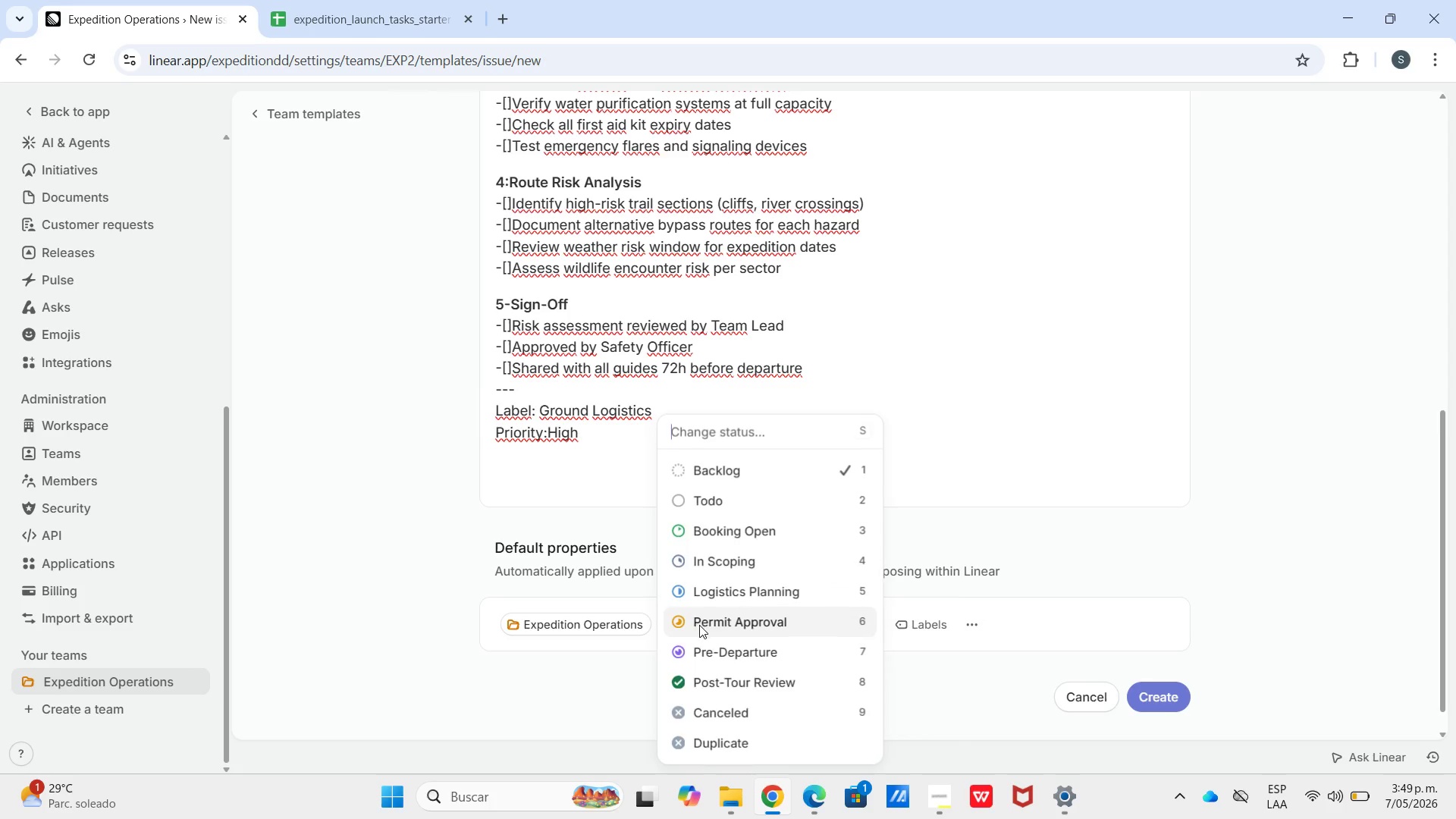 
left_click([1126, 522])
 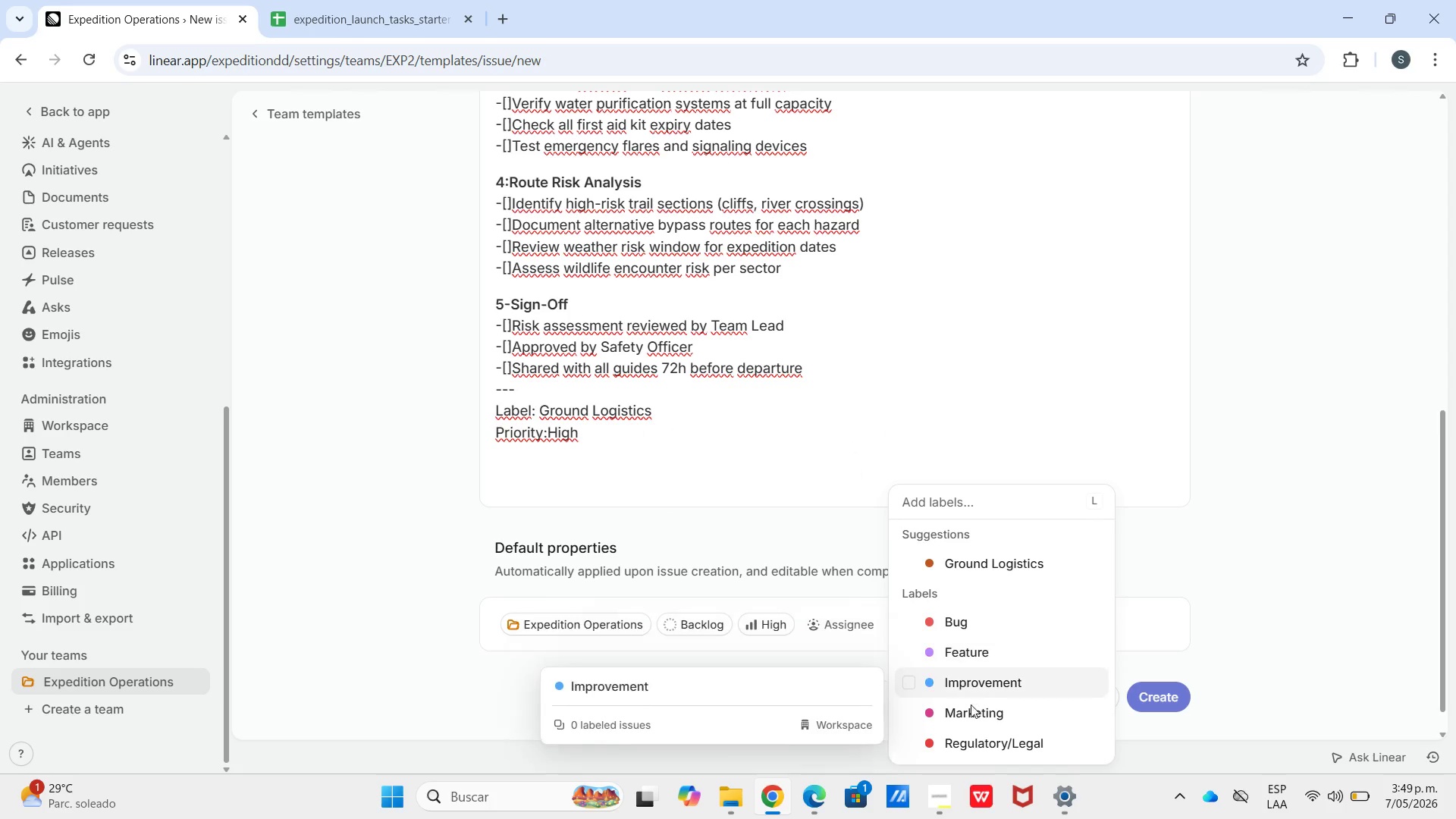 
left_click([986, 569])
 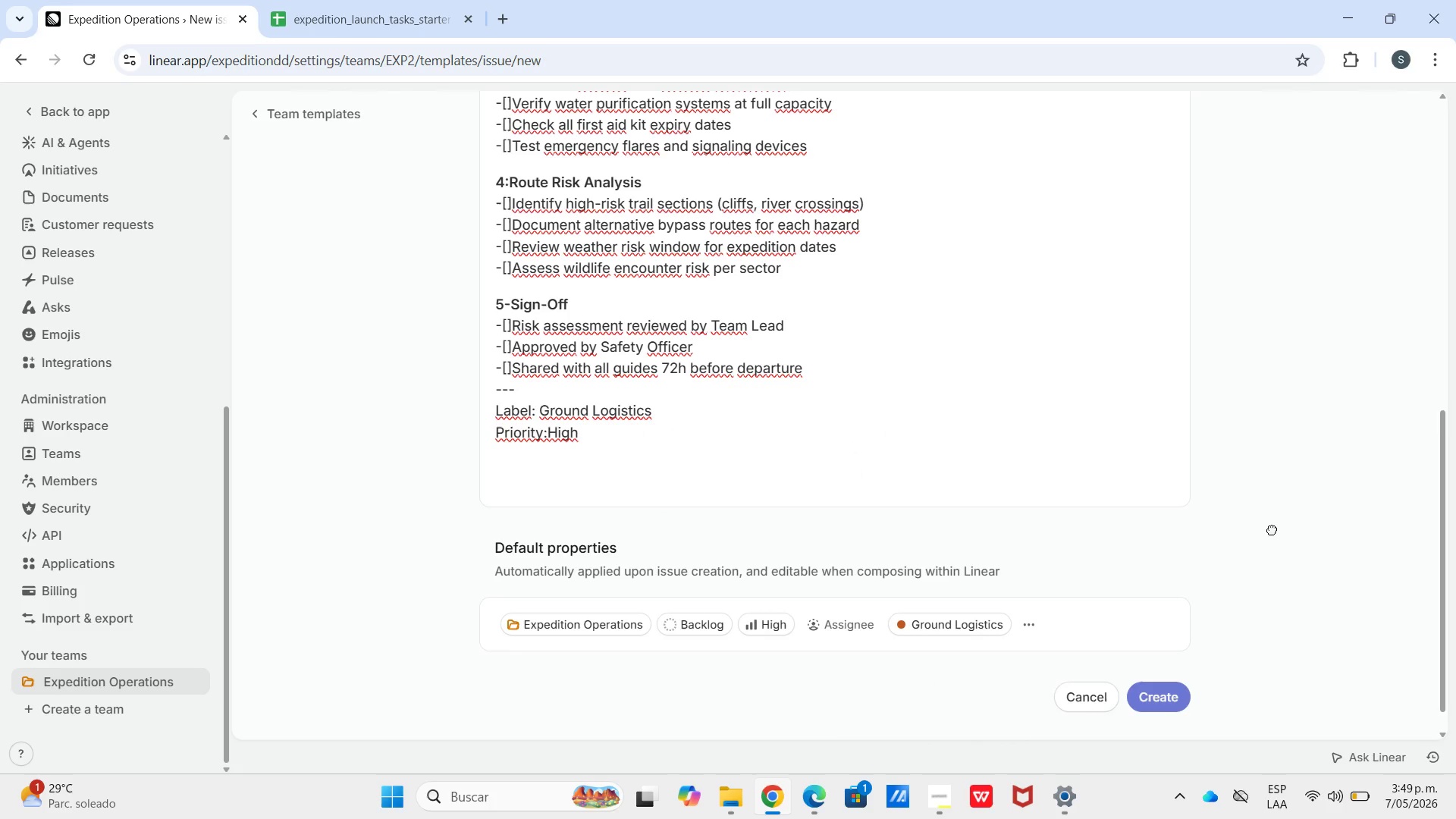 
scroll: coordinate [976, 679], scroll_direction: down, amount: 1.0
 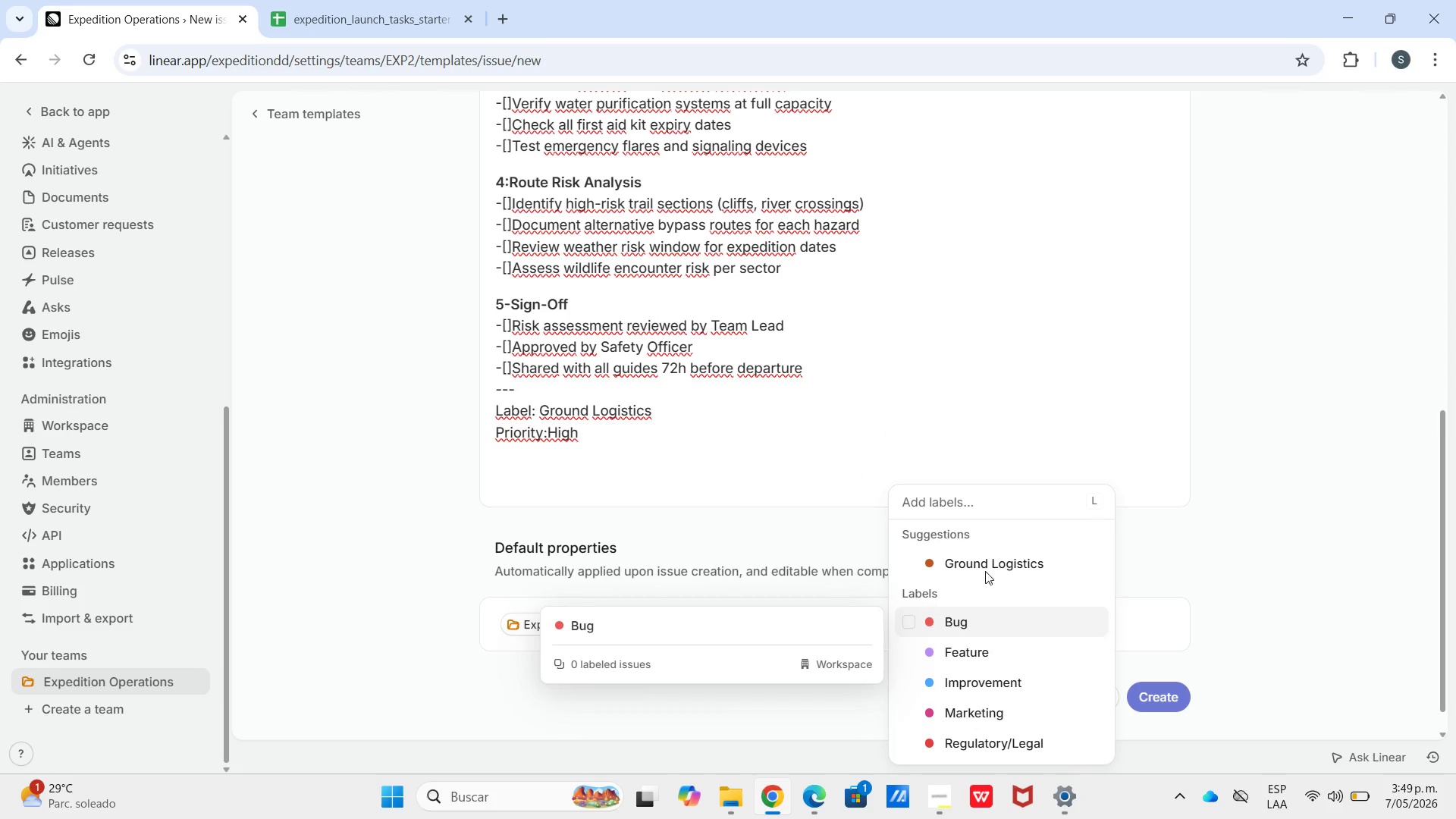 
left_click_drag(start_coordinate=[1272, 519], to_coordinate=[1272, 526])
 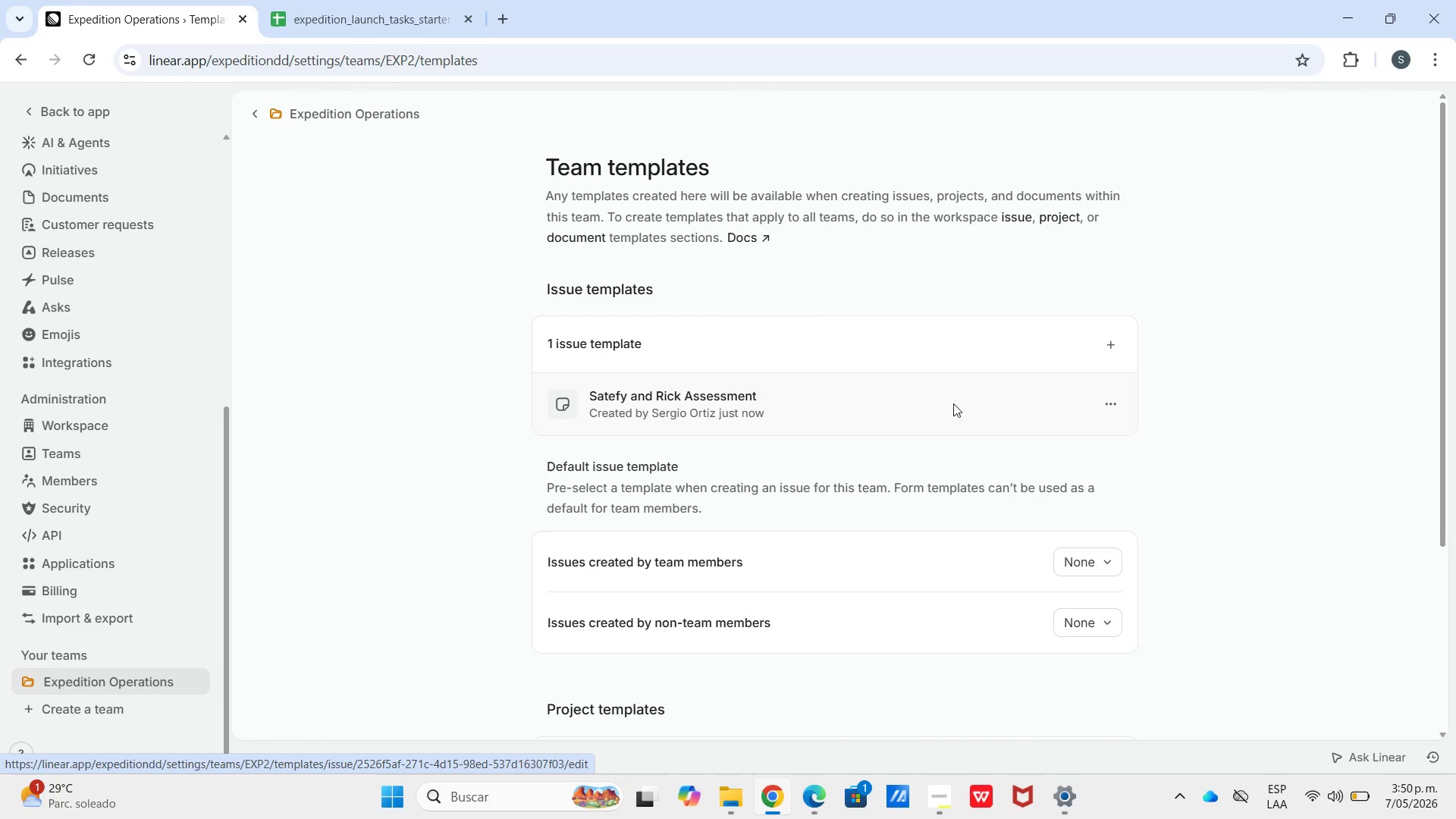 
wait(10.58)
 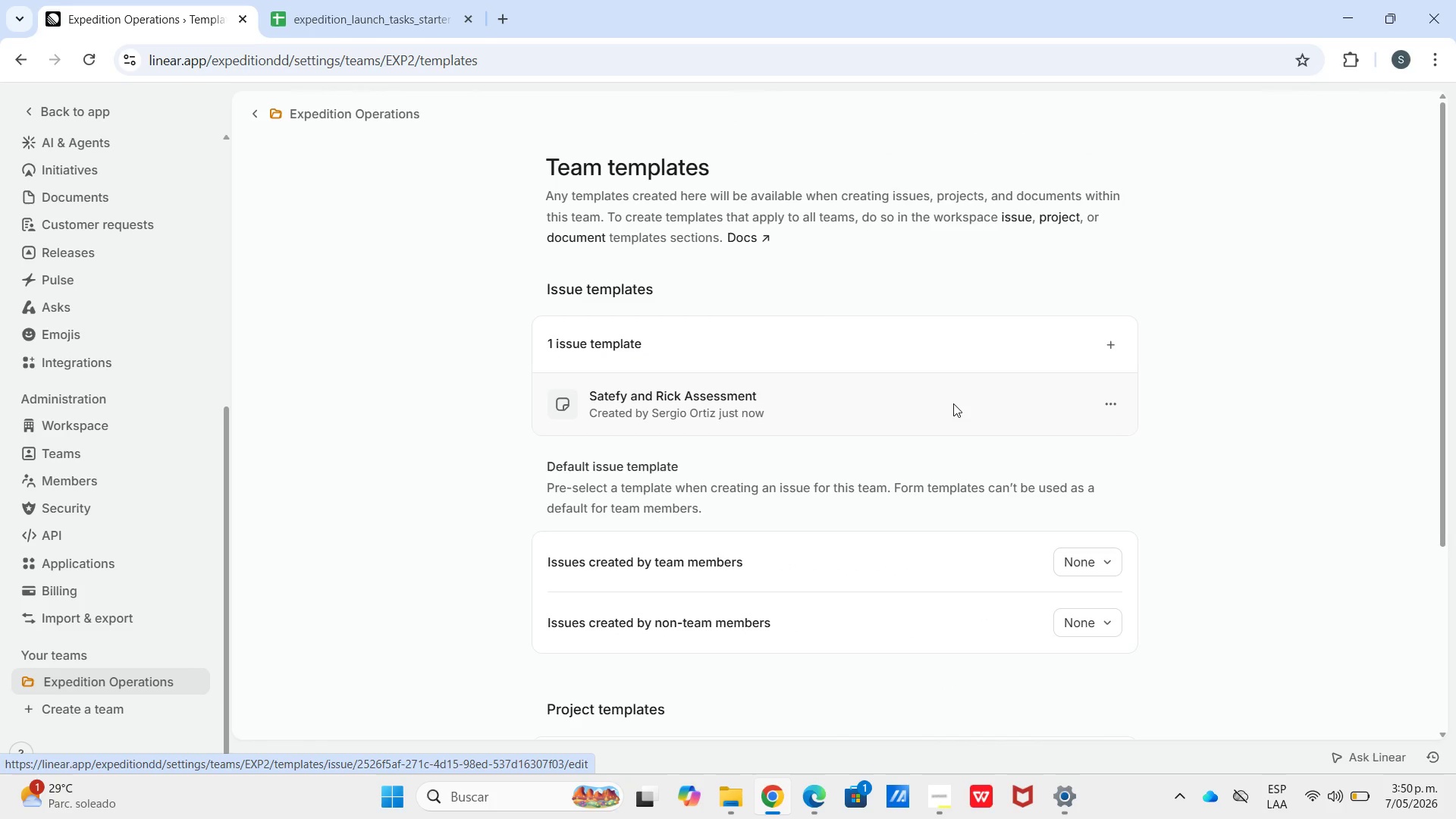 
left_click([1117, 343])
 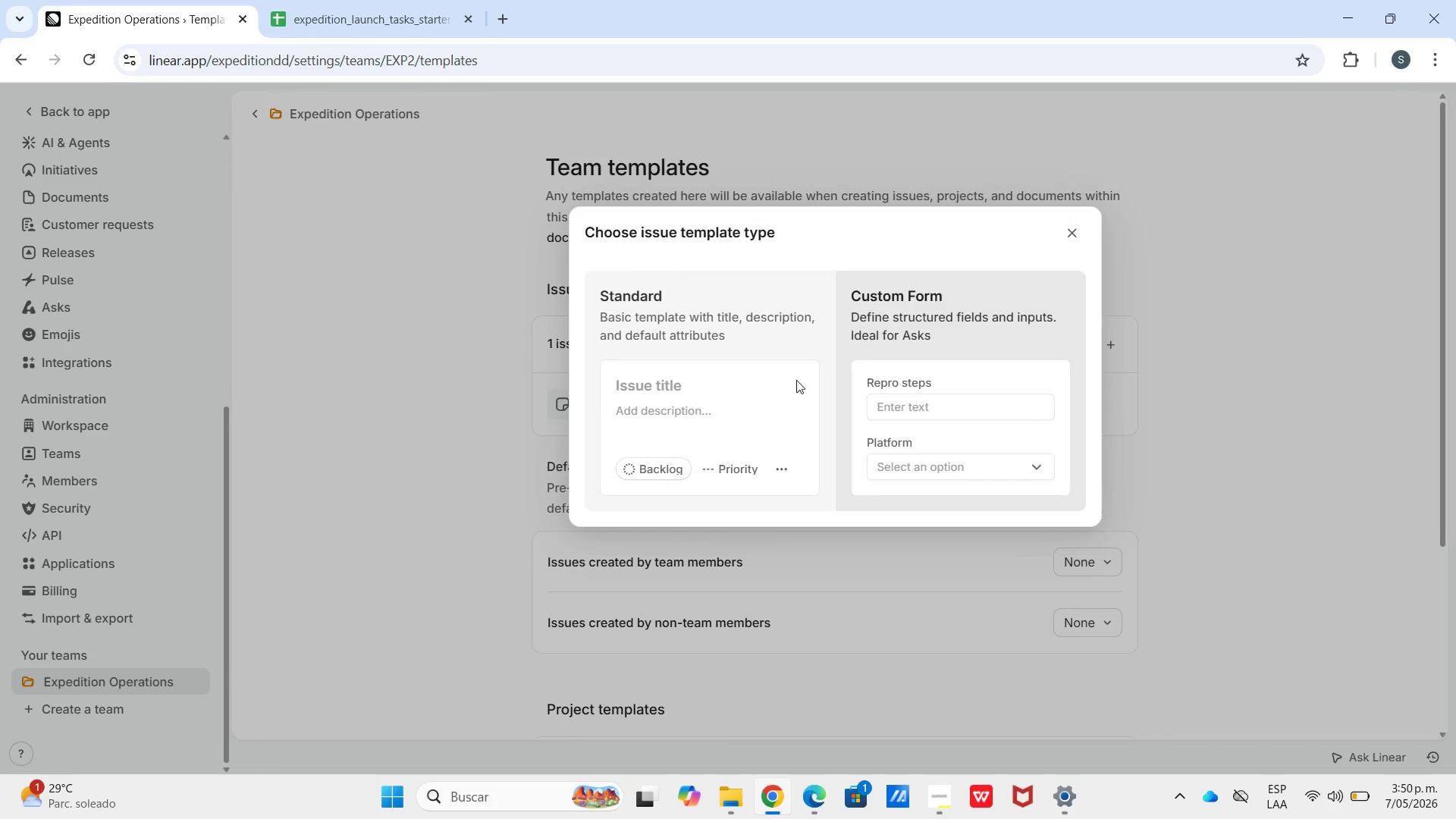 
left_click([626, 412])
 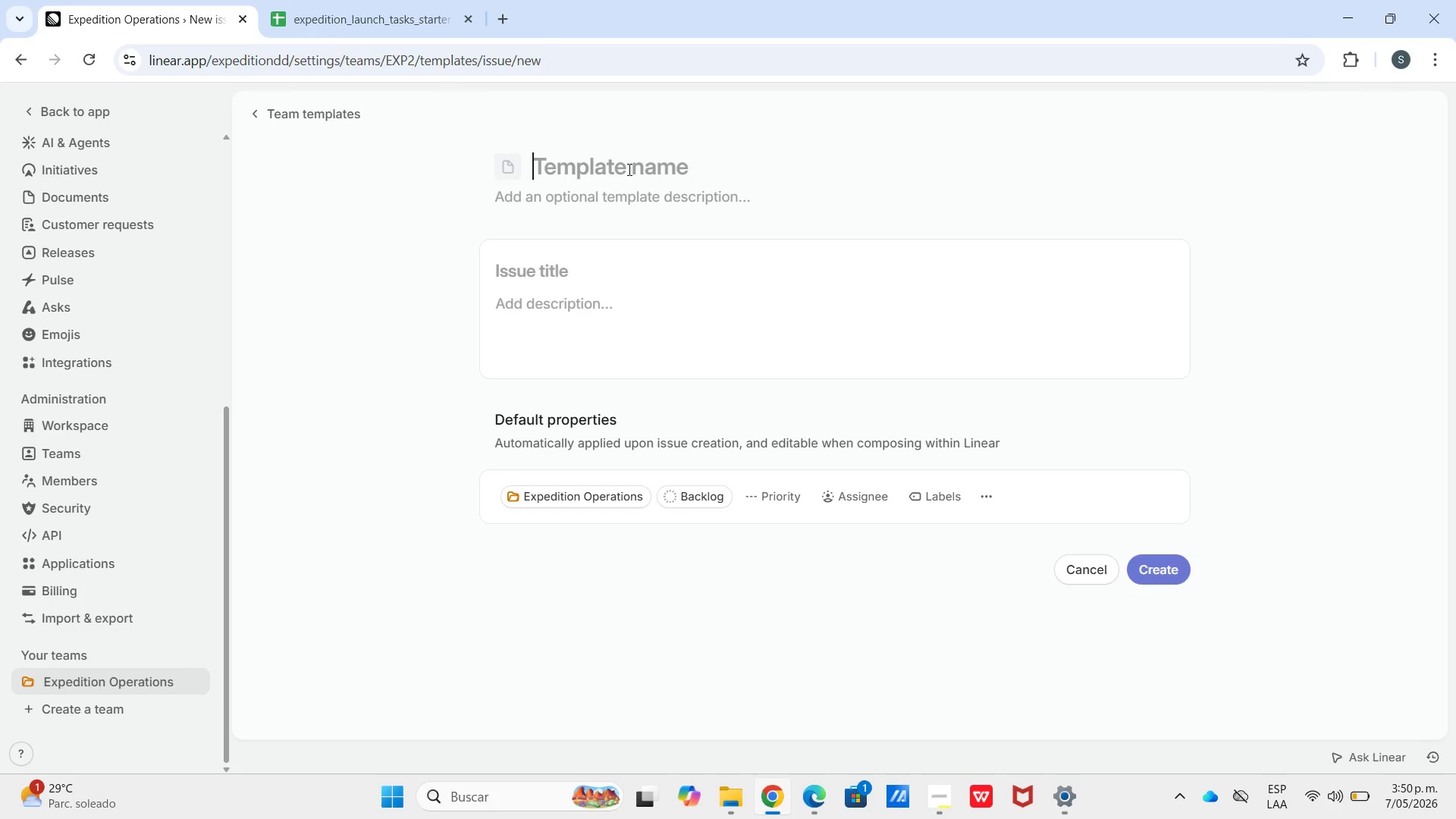 
wait(6.61)
 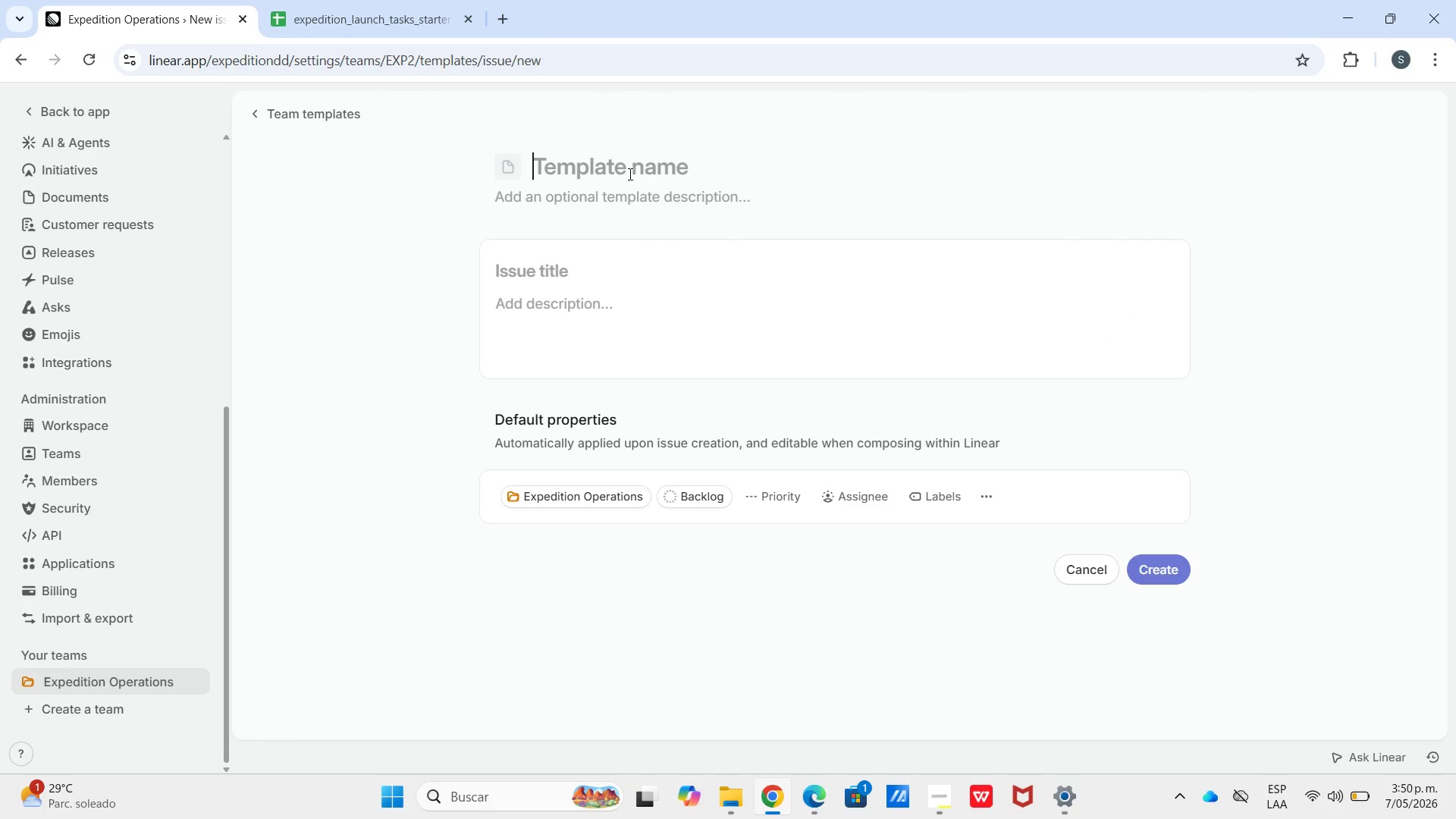 
left_click([950, 805])